 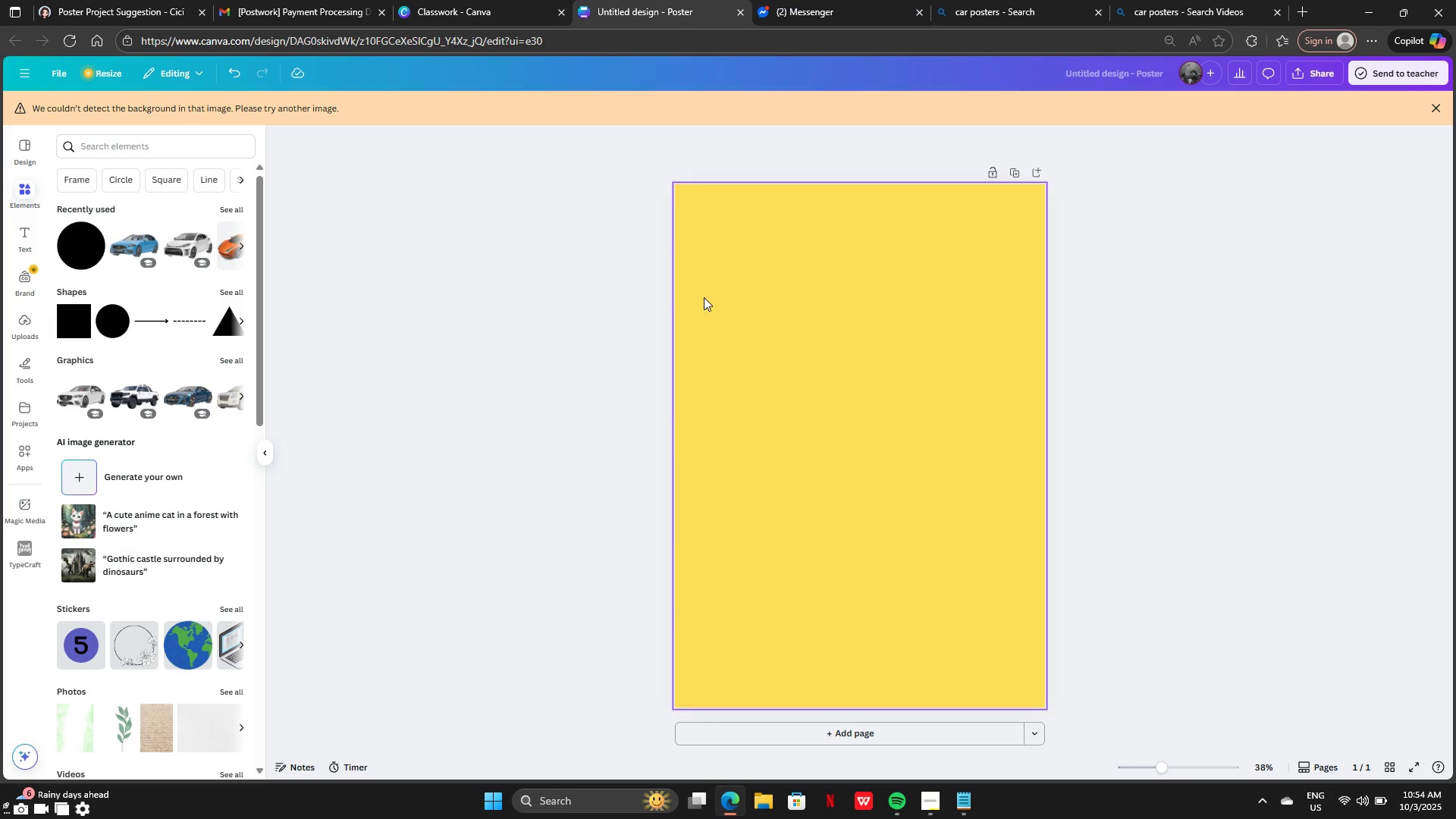 
left_click([920, 358])
 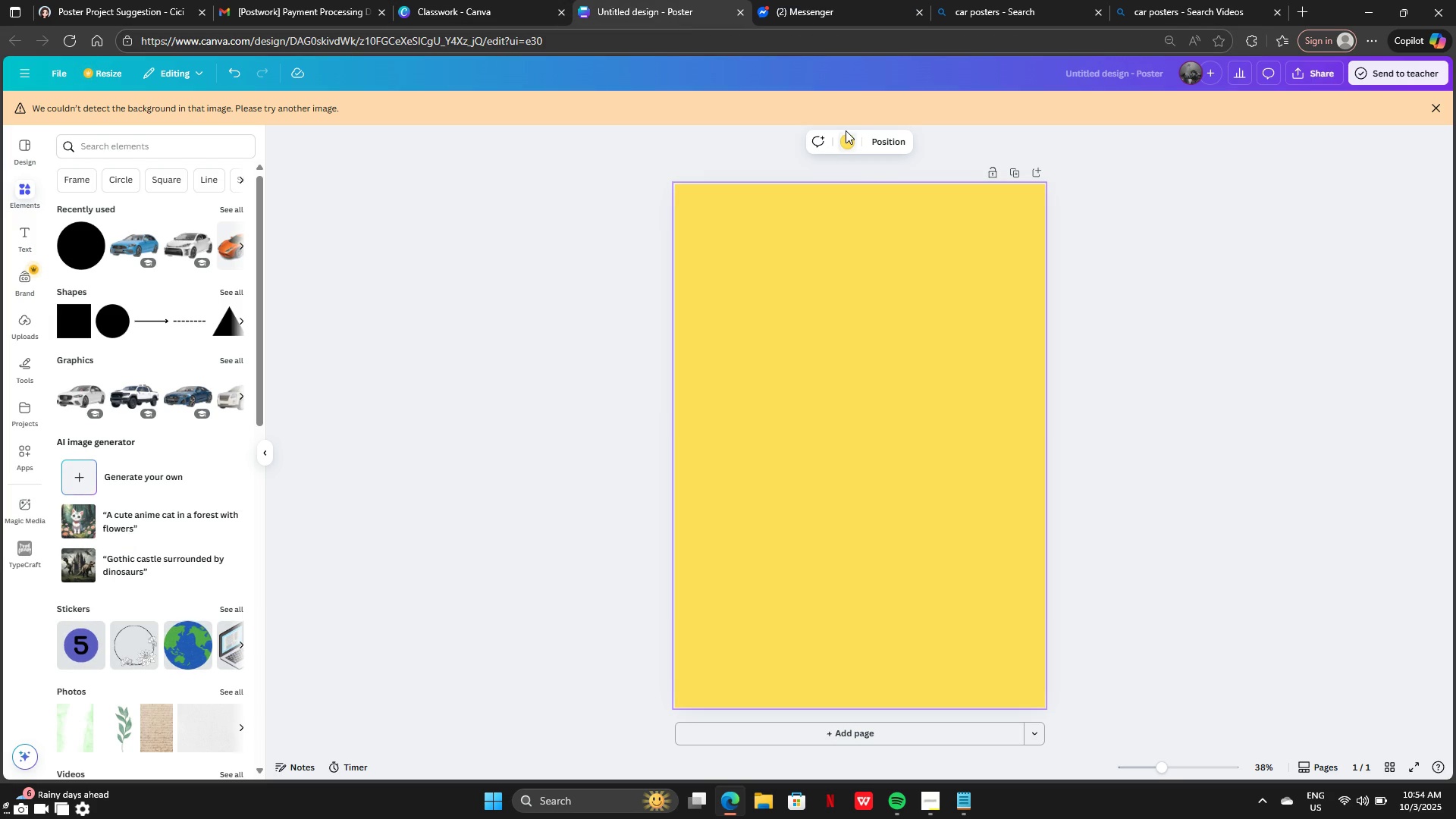 
left_click([846, 130])
 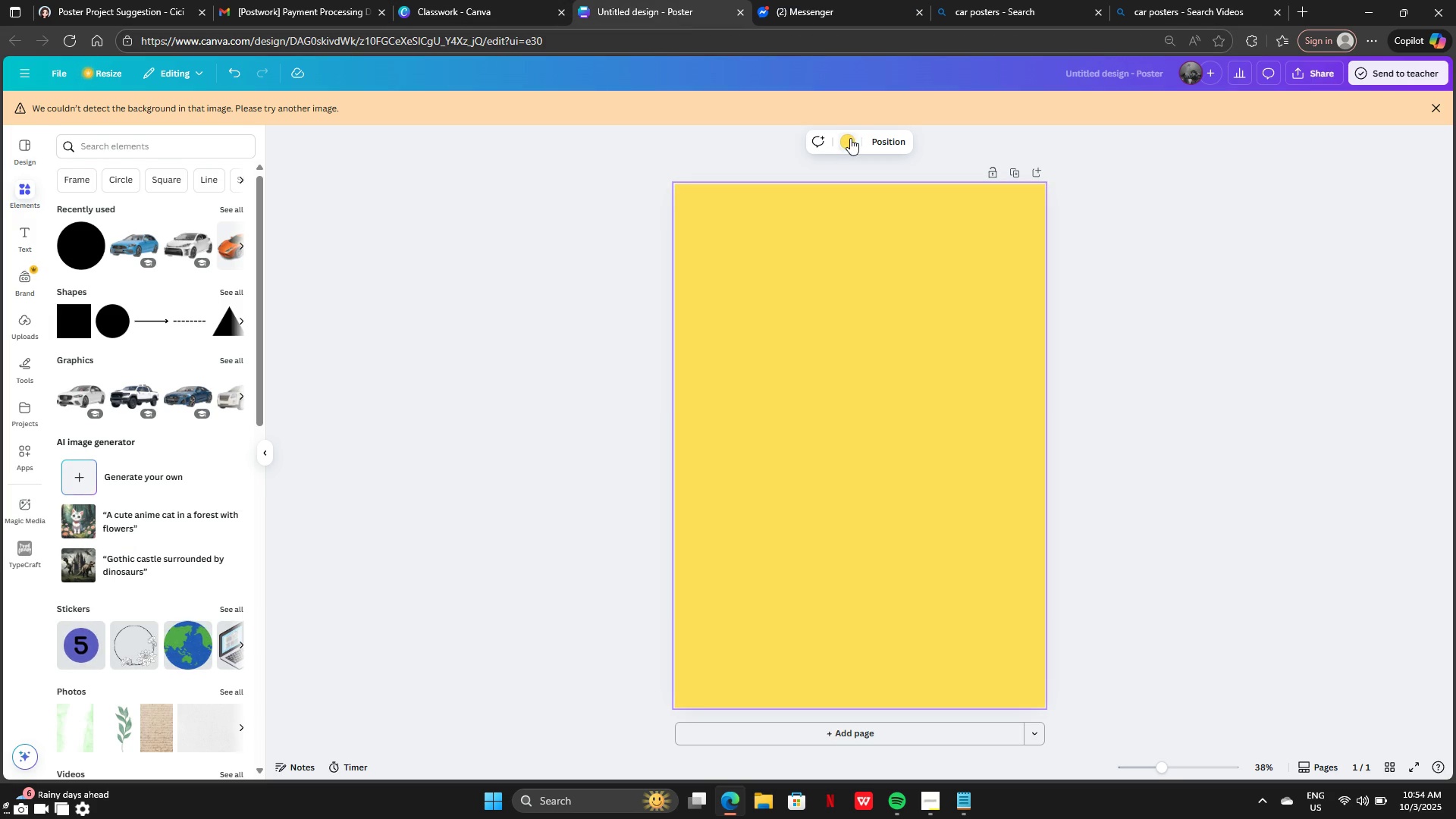 
left_click([850, 138])
 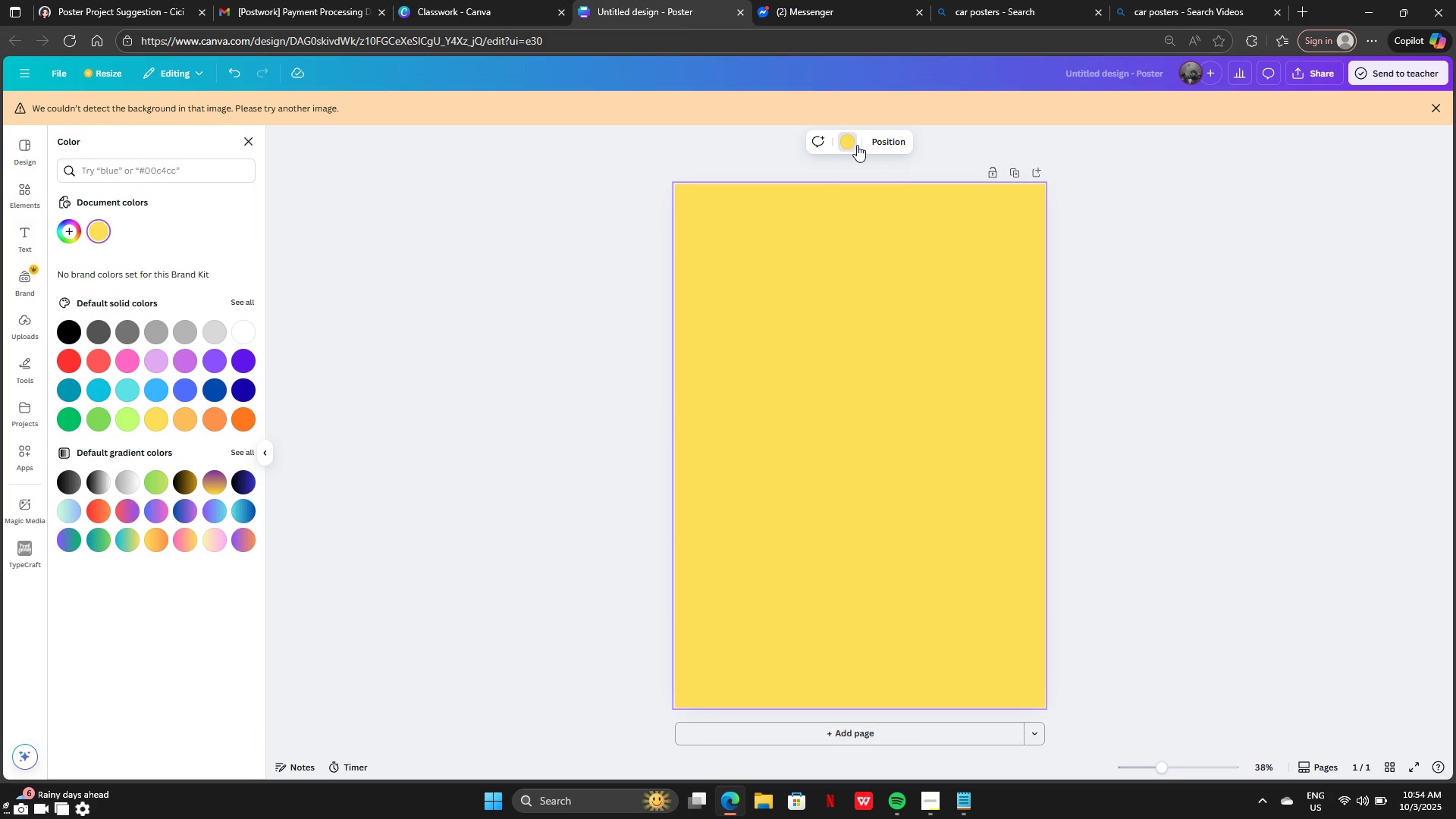 
left_click([857, 145])
 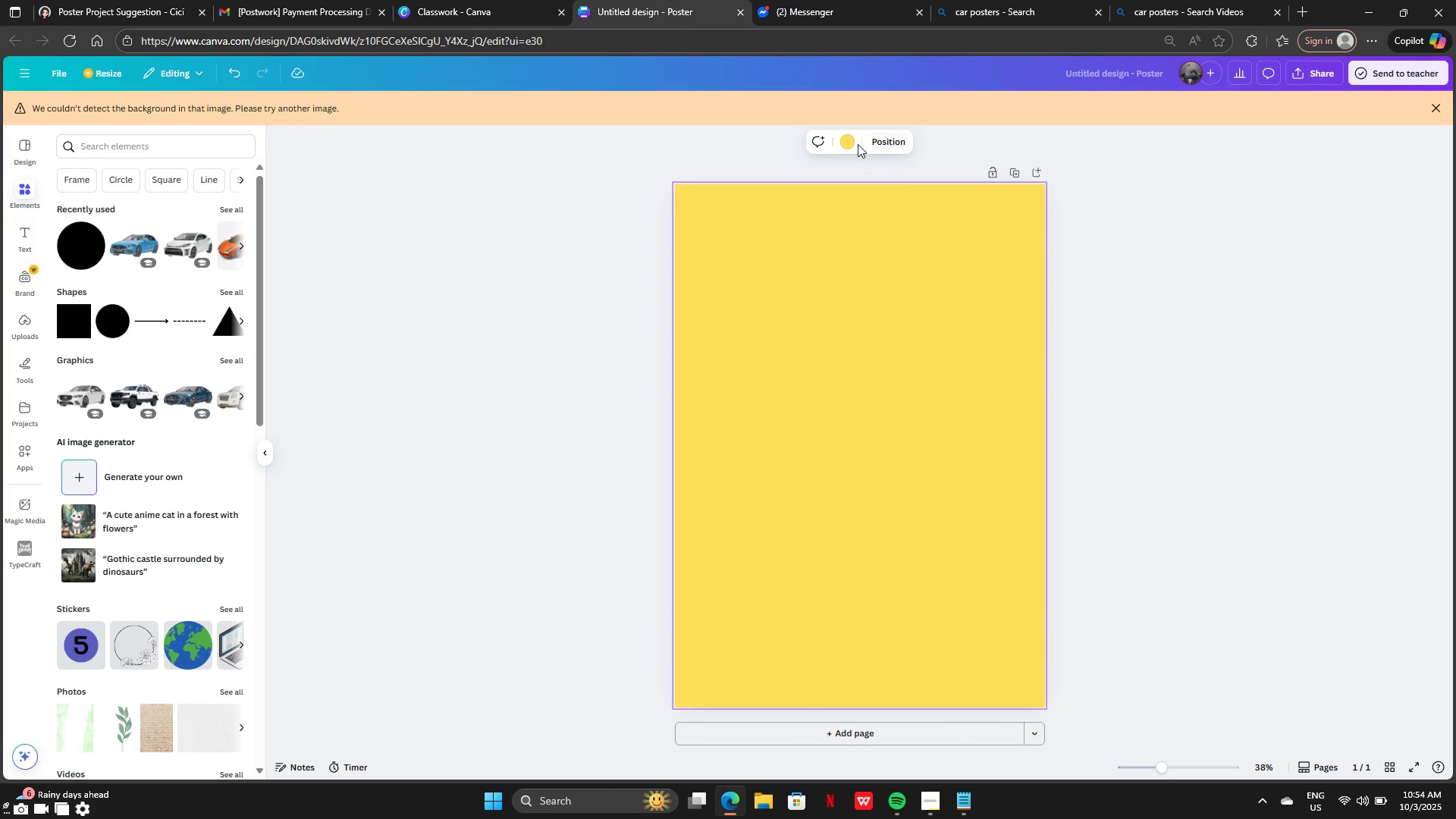 
left_click([858, 144])
 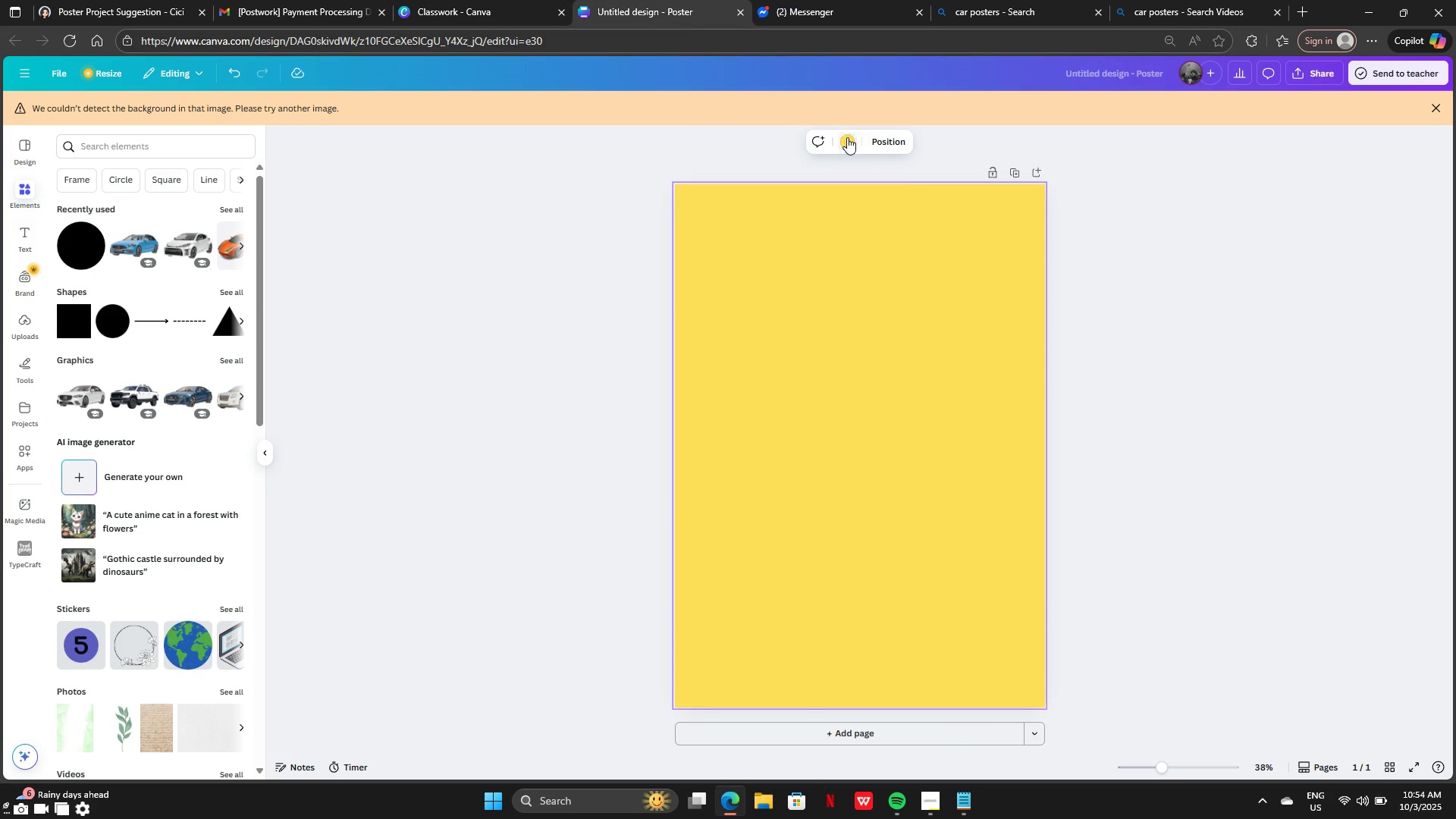 
left_click([847, 137])
 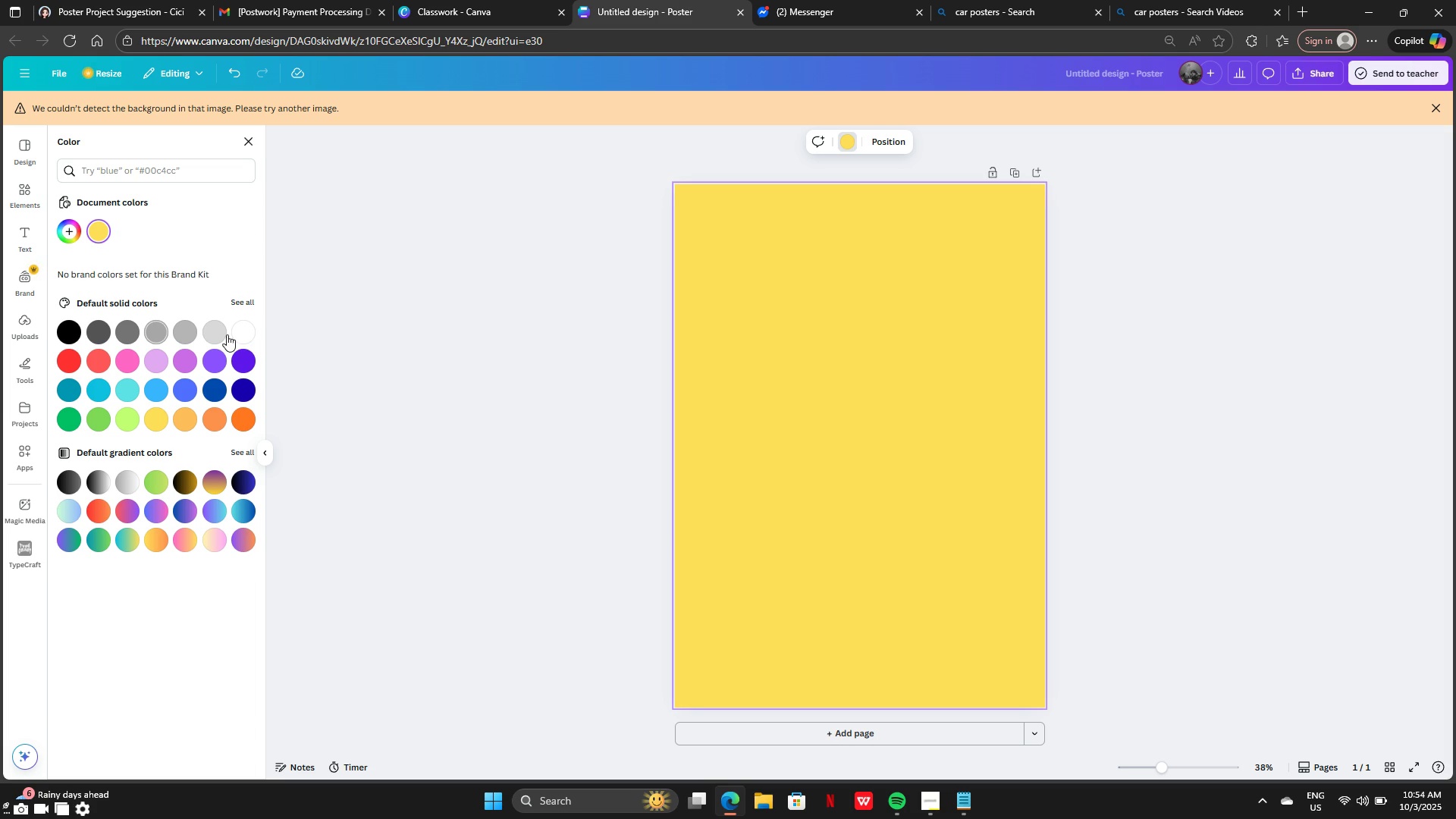 
left_click([236, 338])
 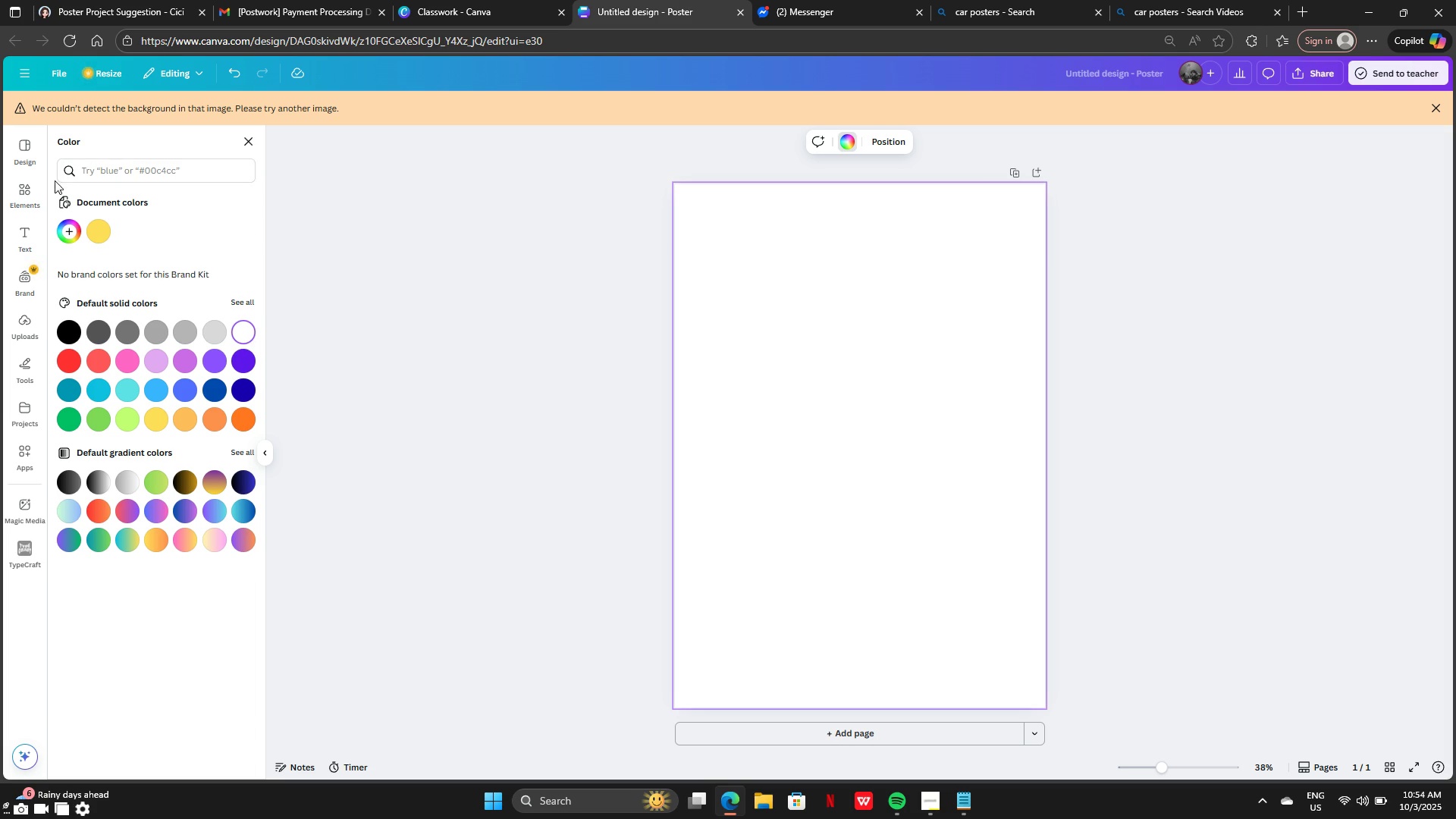 
left_click([33, 196])
 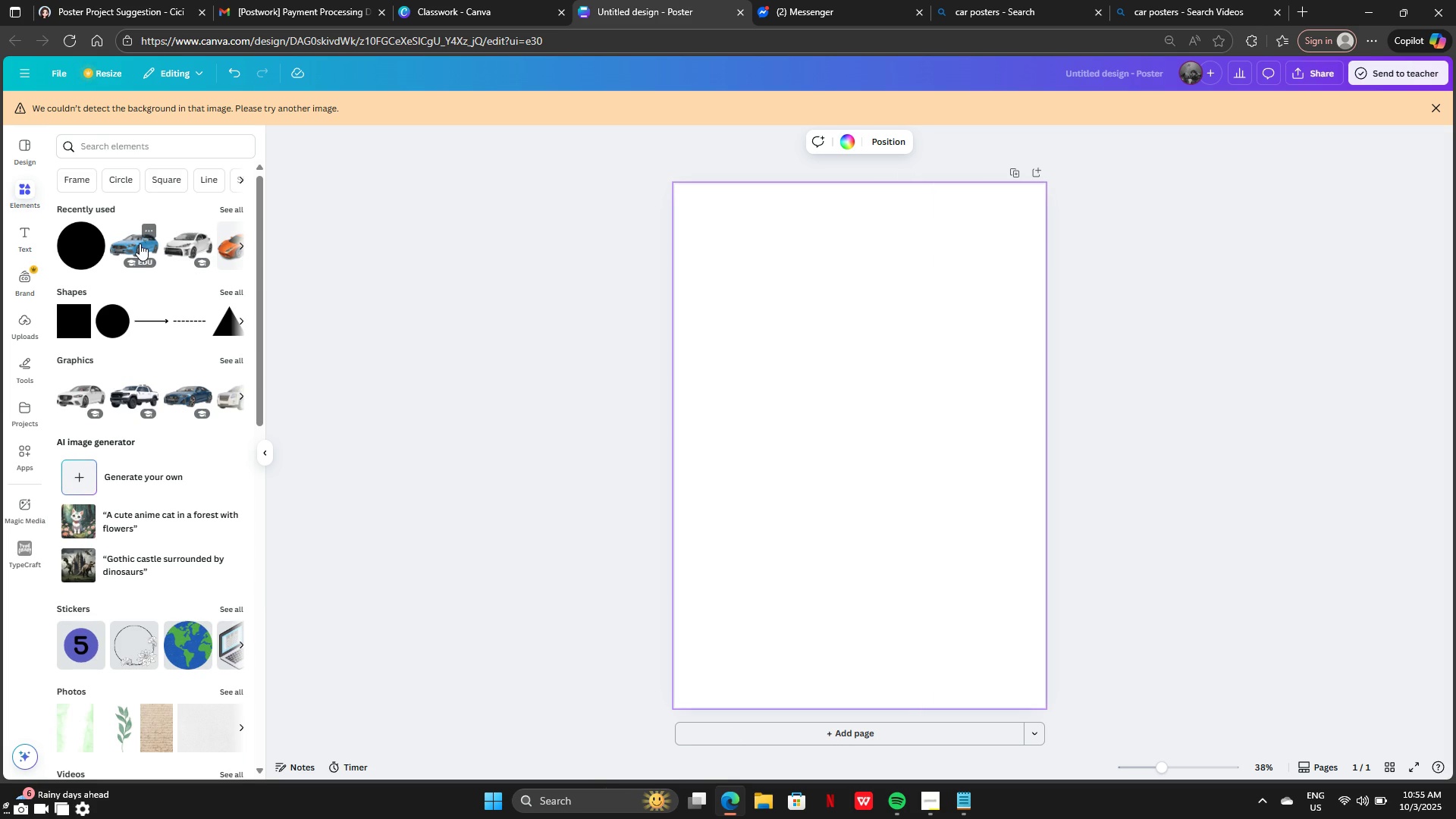 
wait(5.23)
 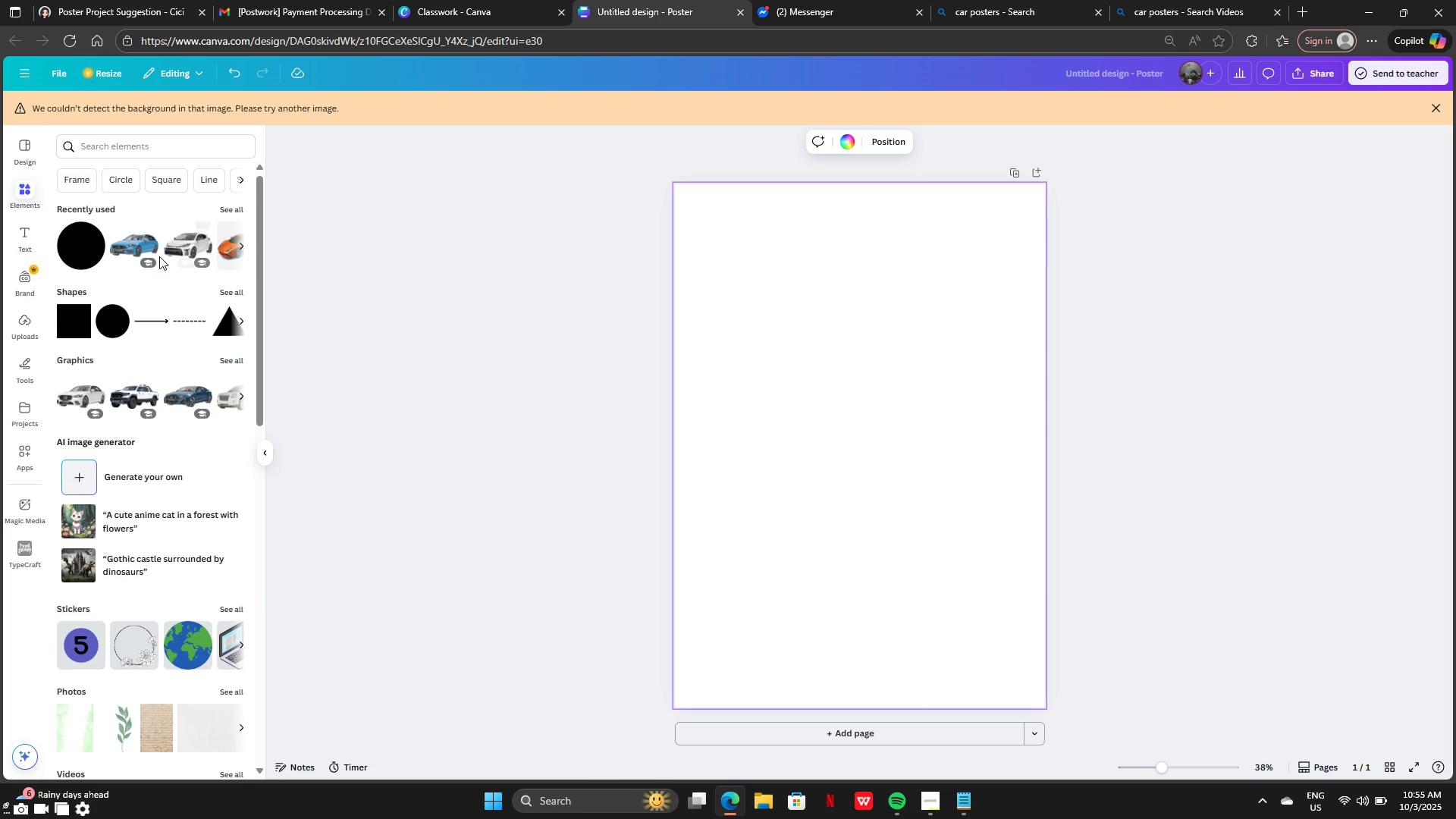 
left_click([177, 247])
 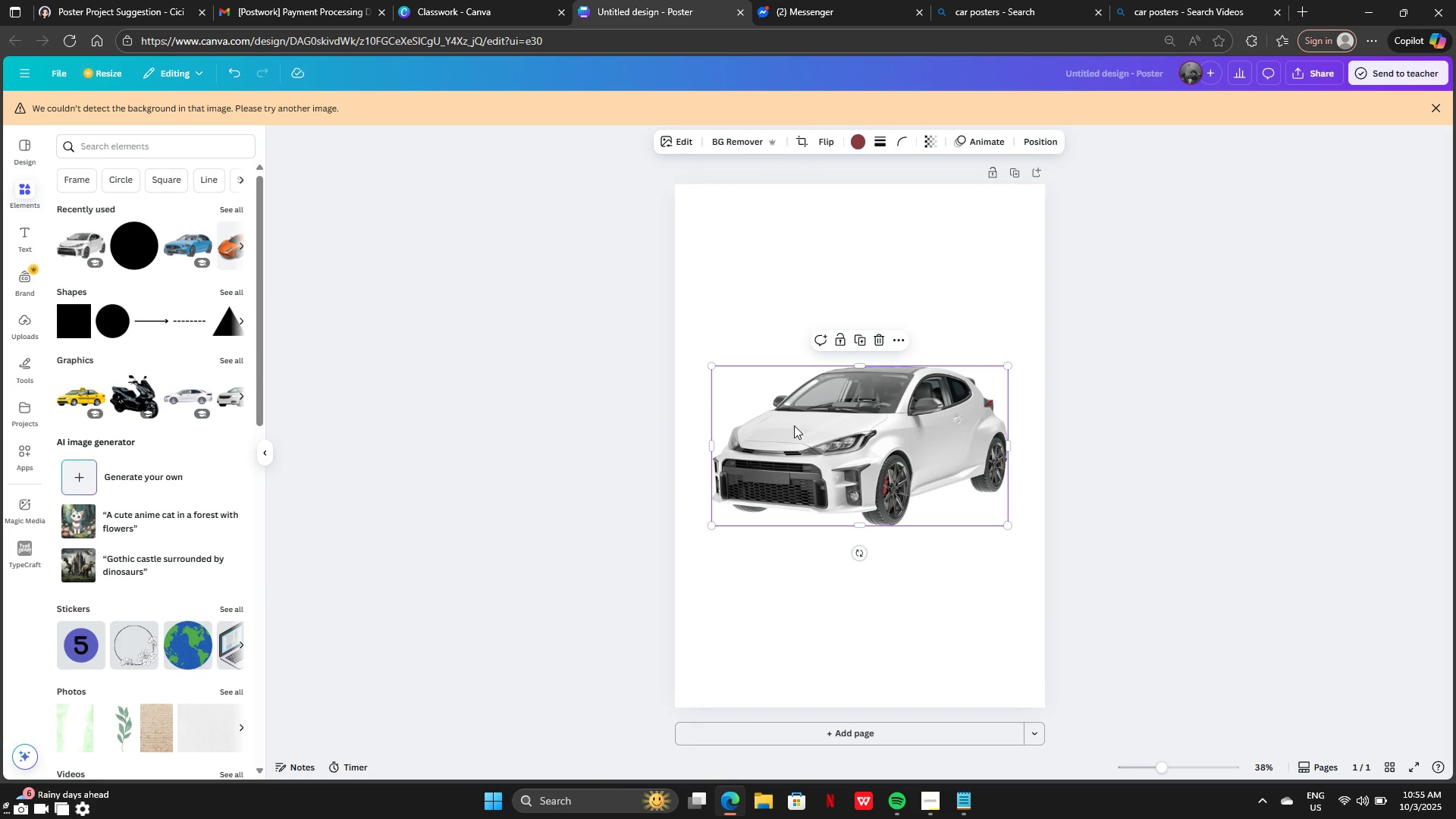 
left_click([794, 425])
 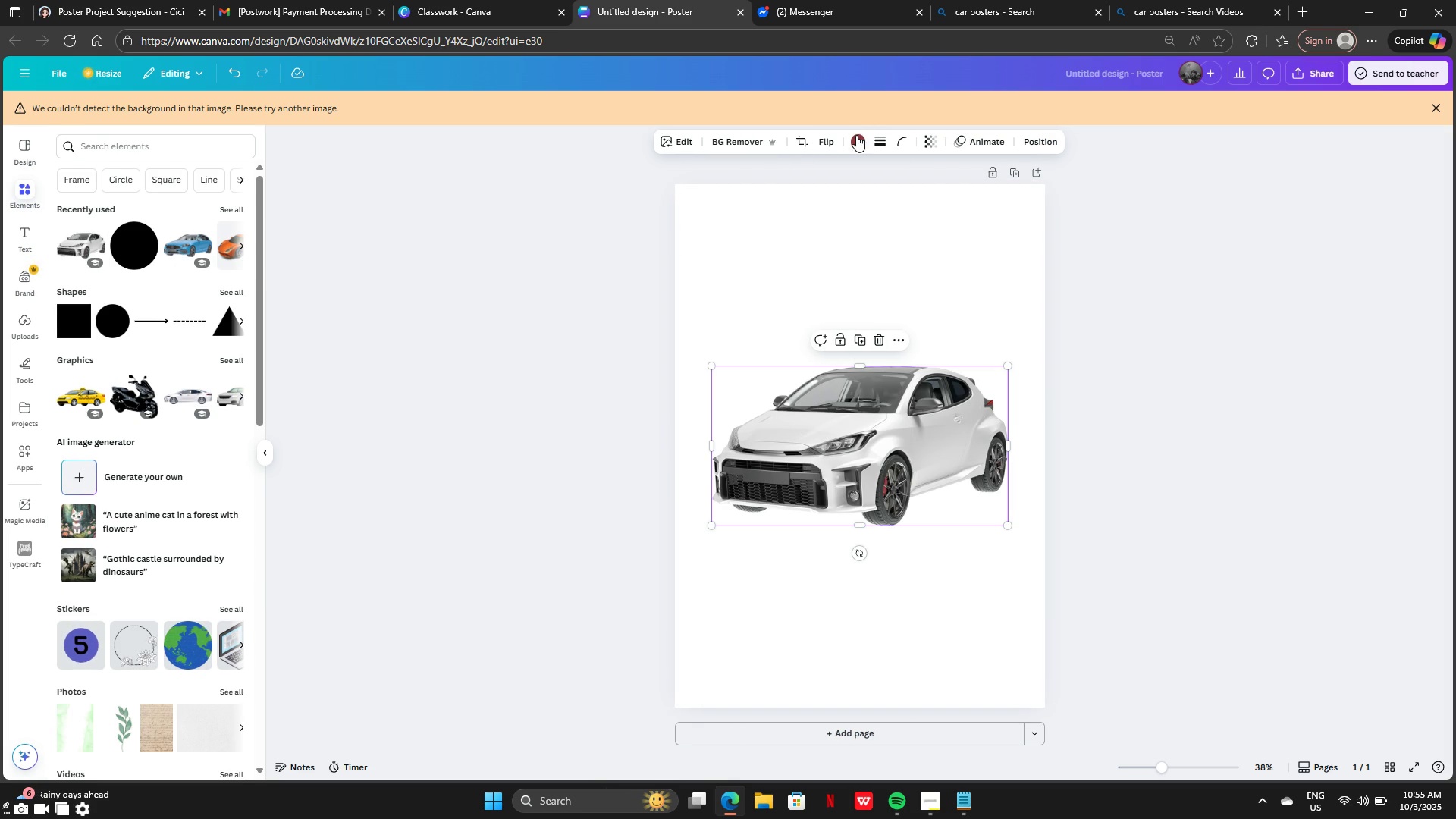 
left_click([856, 135])
 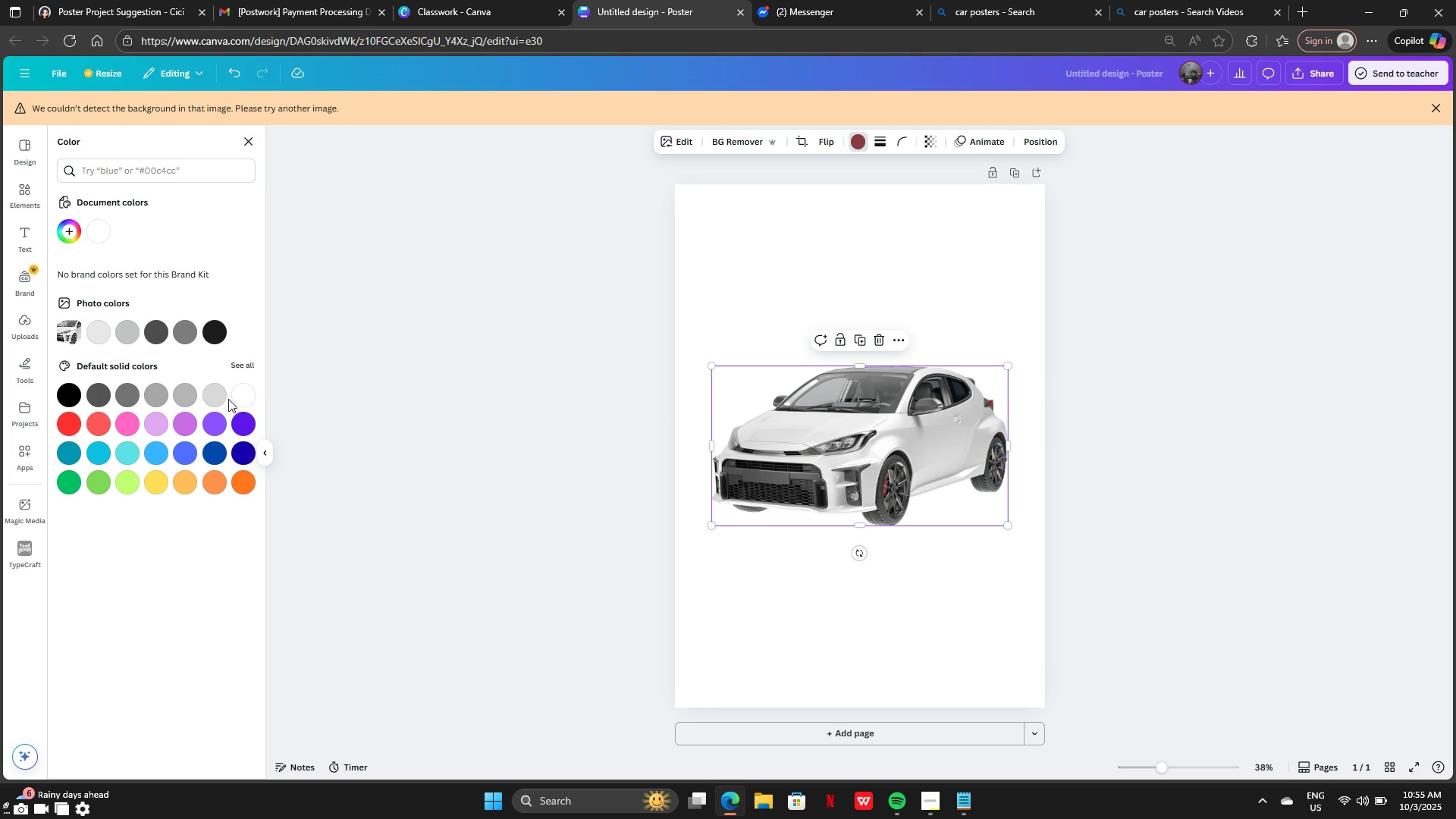 
left_click([241, 394])
 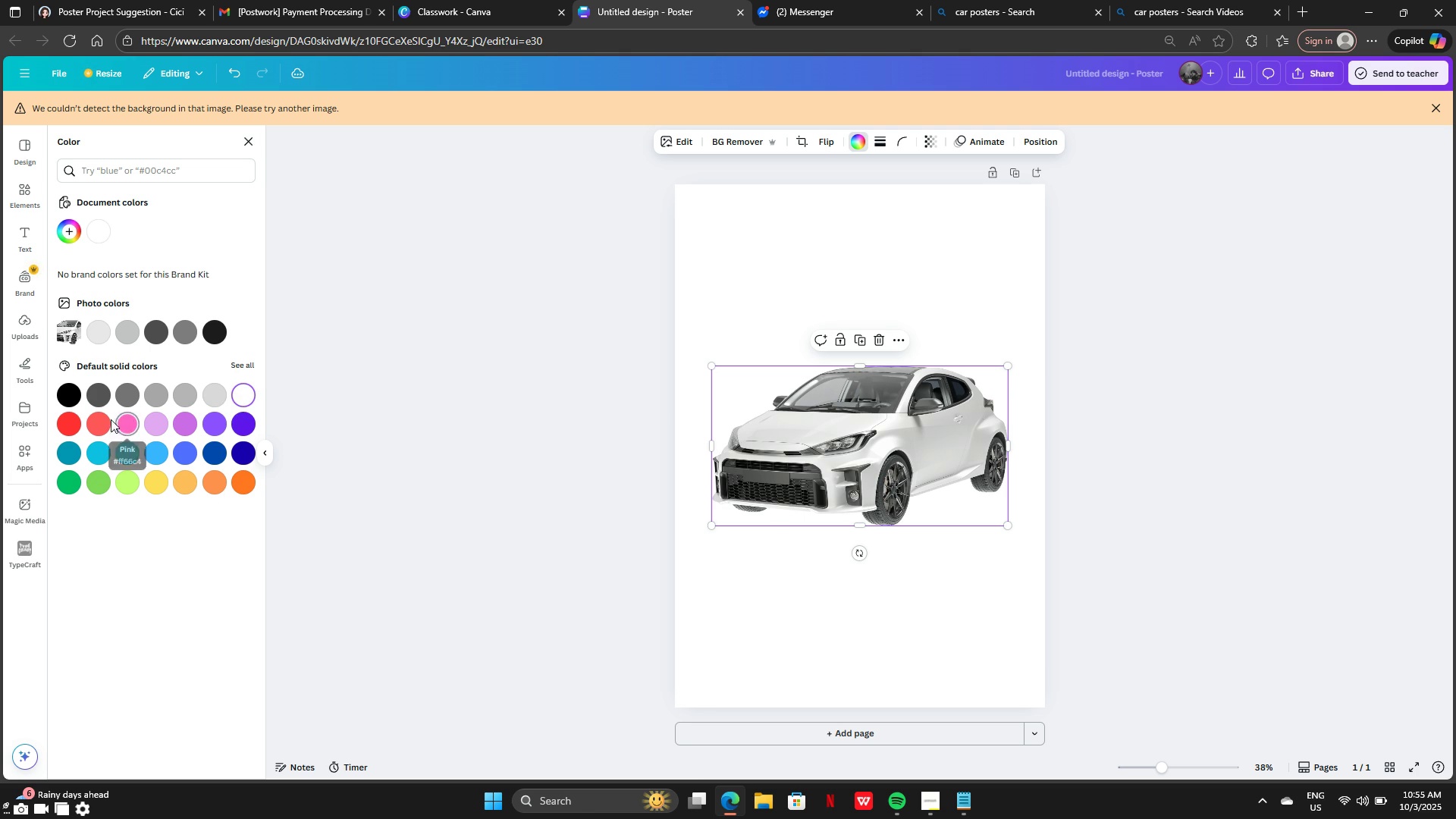 
left_click([102, 424])